 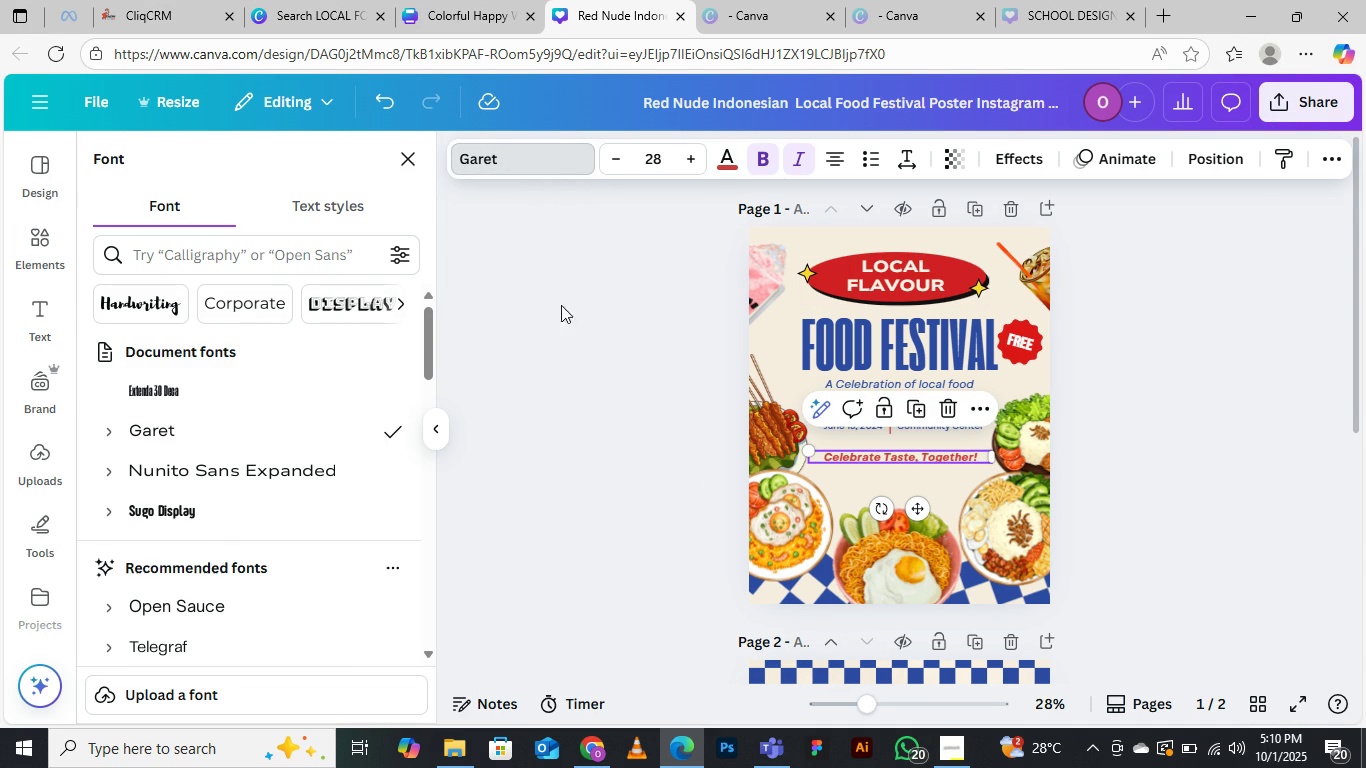 
left_click([108, 604])
 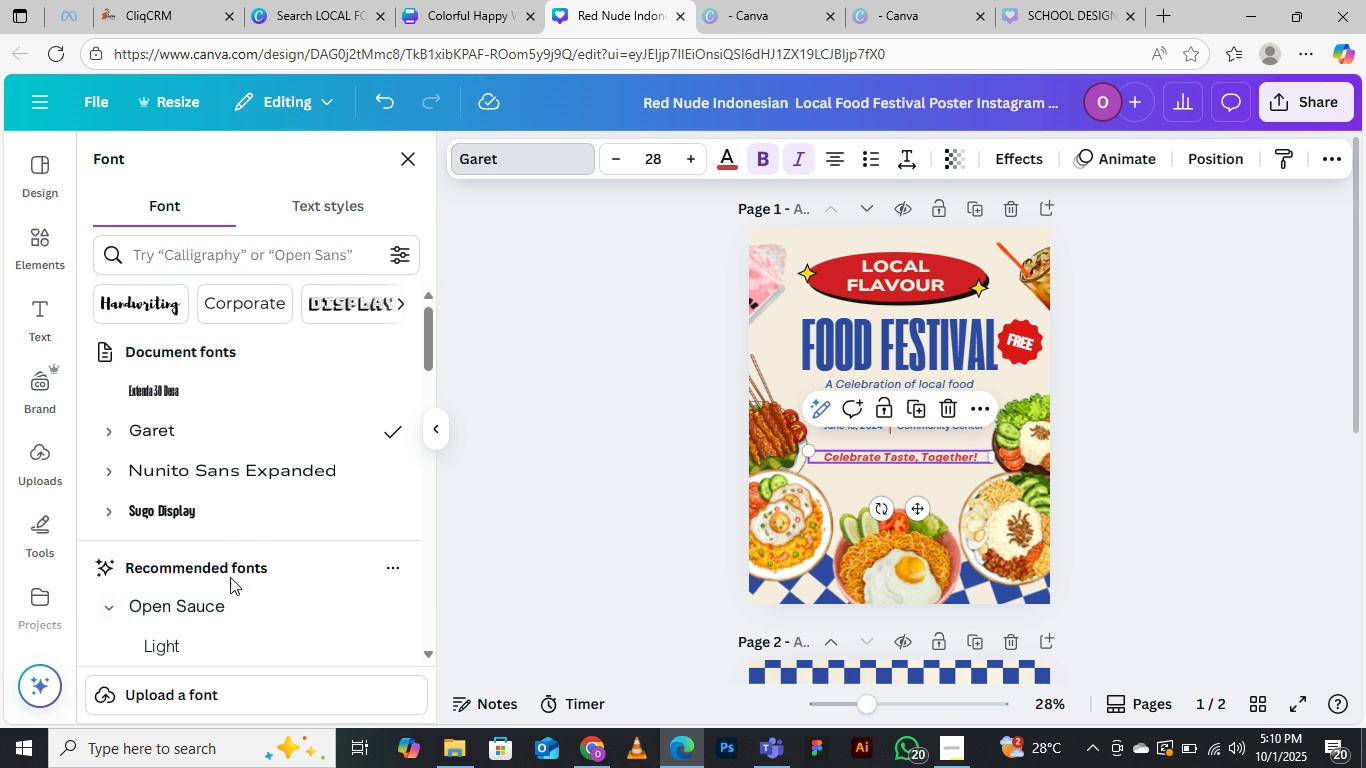 
scroll: coordinate [239, 553], scroll_direction: down, amount: 2.0
 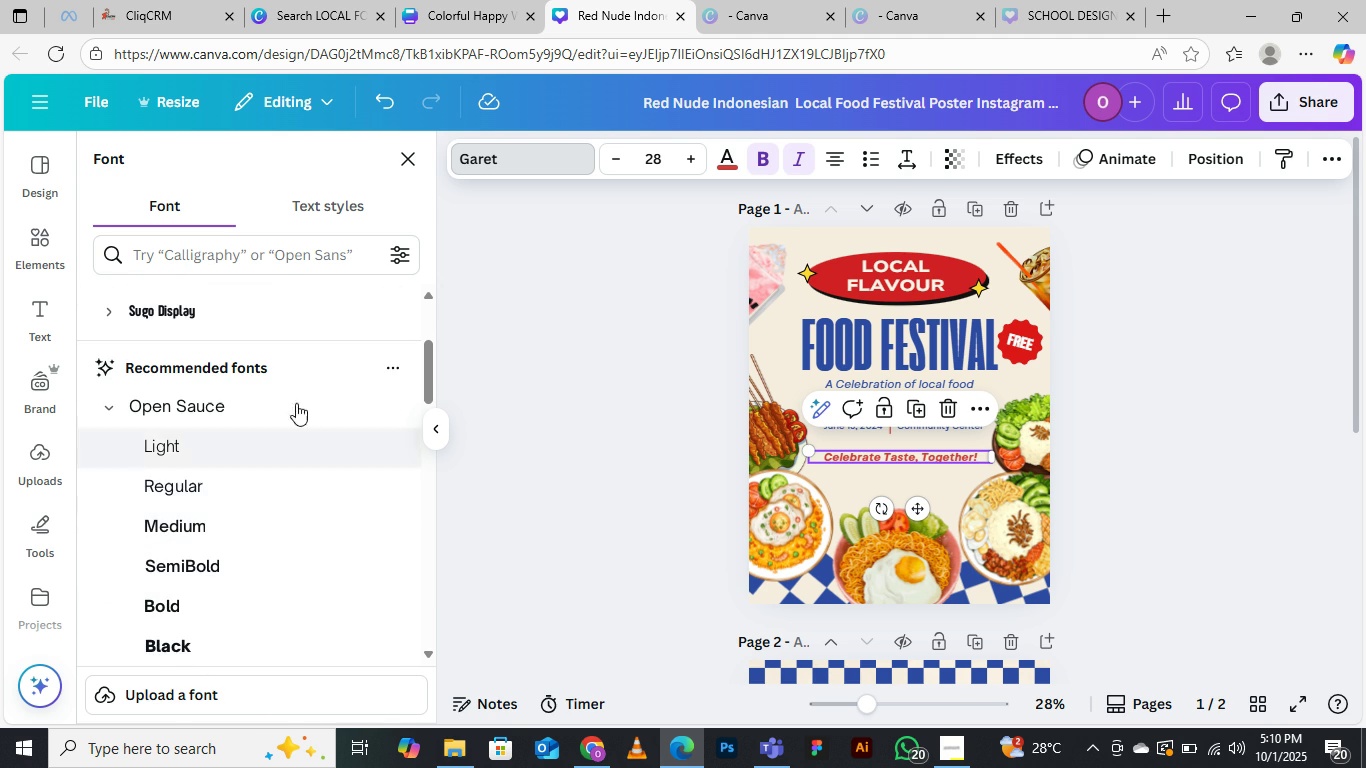 
left_click([577, 303])
 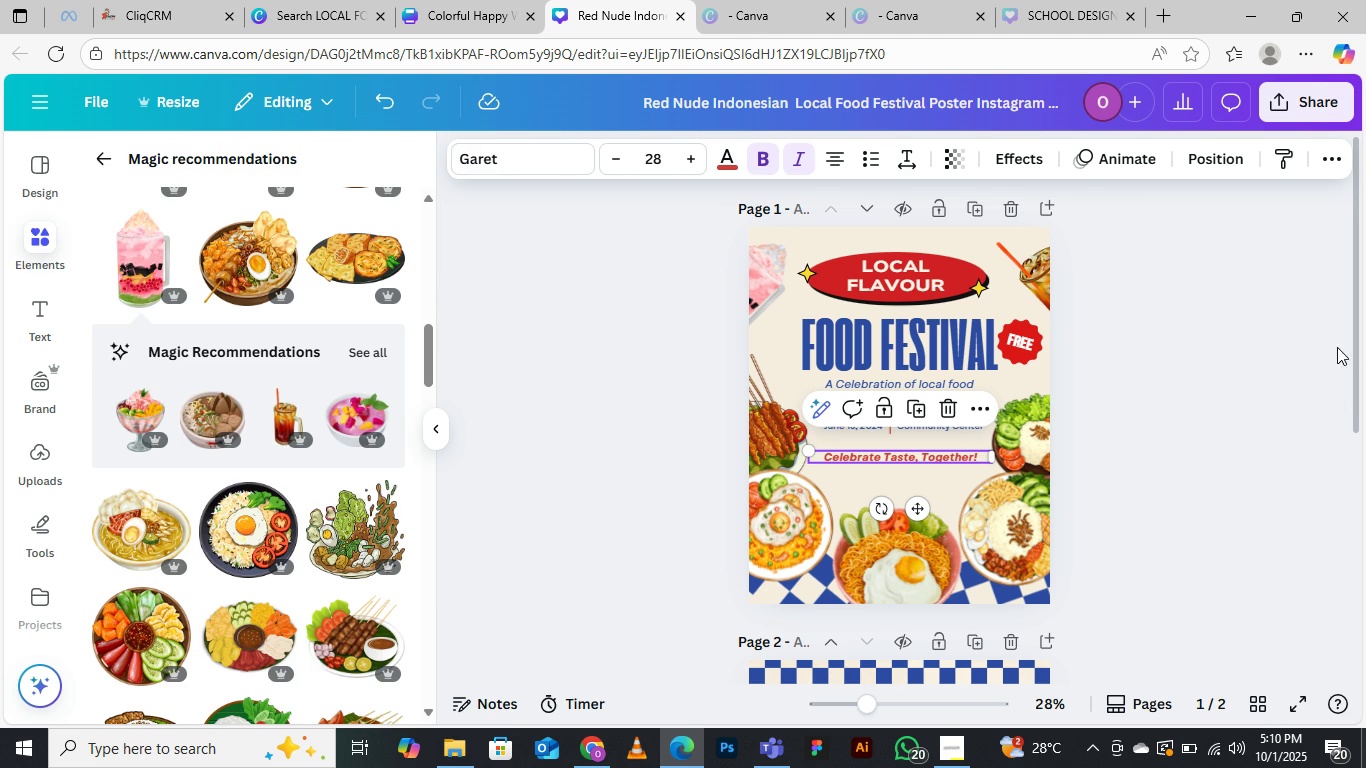 
left_click([1343, 340])
 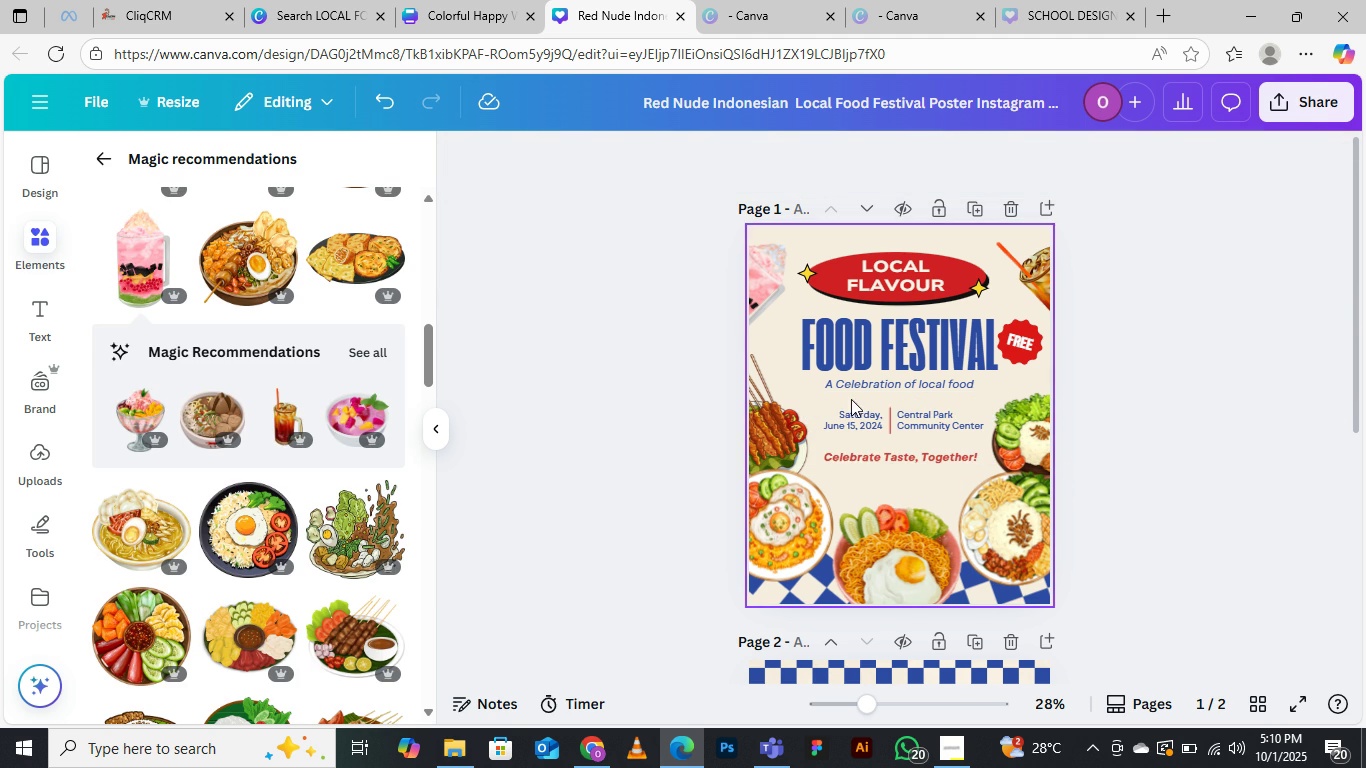 
scroll: coordinate [847, 368], scroll_direction: down, amount: 9.0
 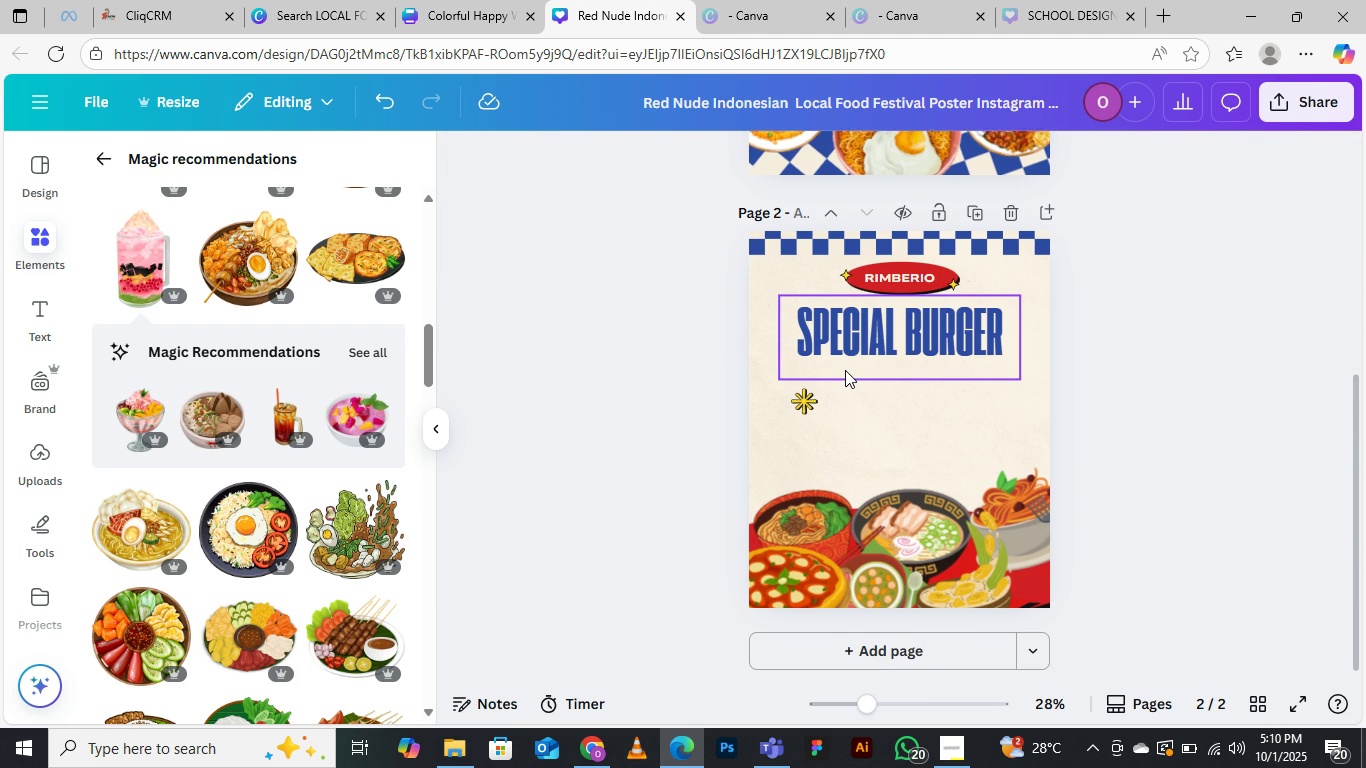 
scroll: coordinate [845, 369], scroll_direction: up, amount: 8.0
 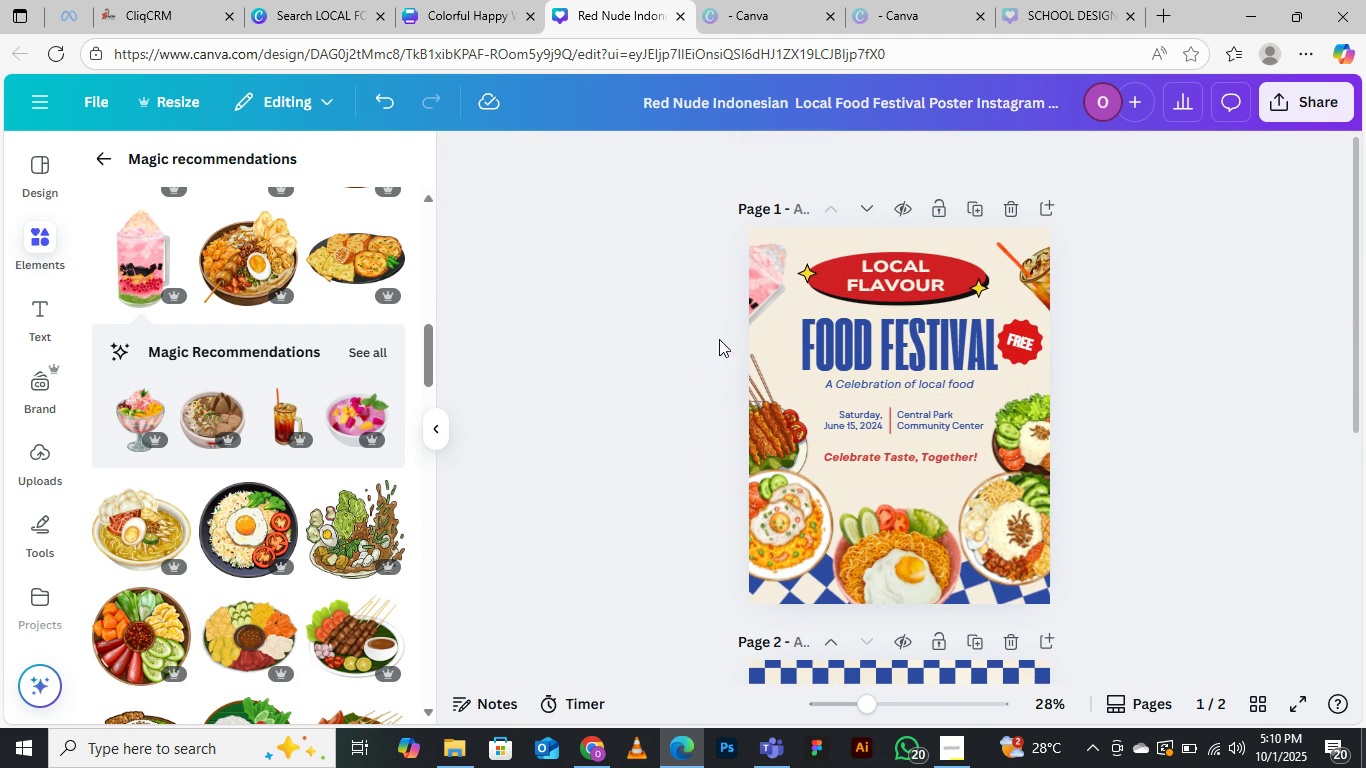 
right_click([883, 209])
 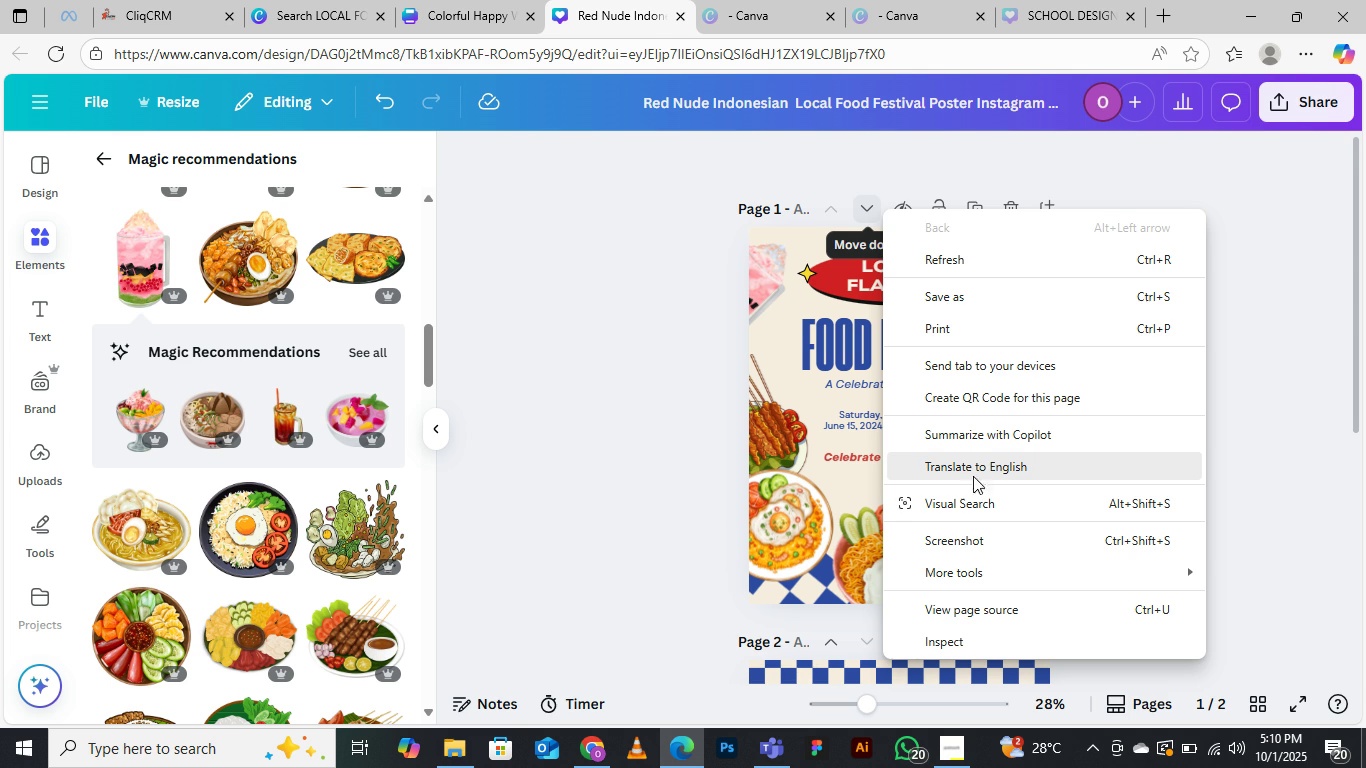 
left_click([599, 395])
 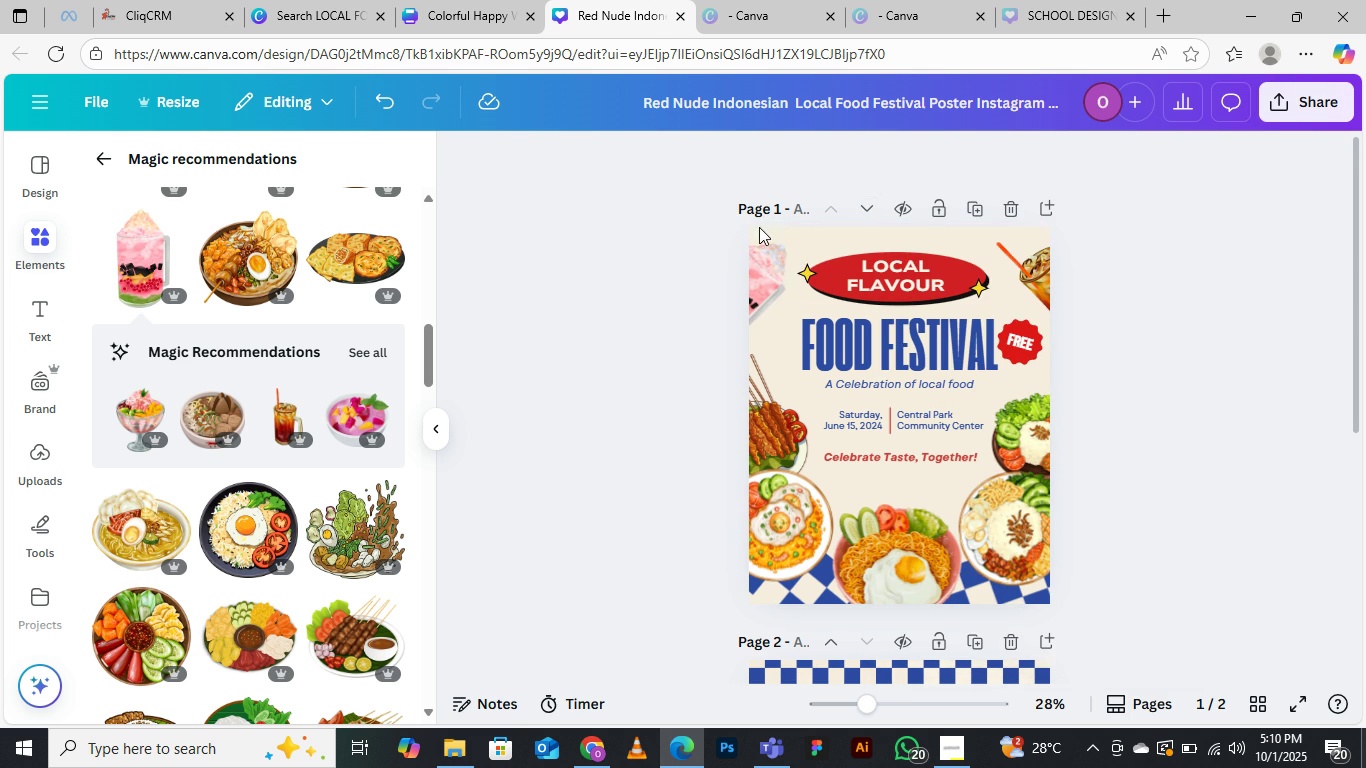 
wait(7.14)
 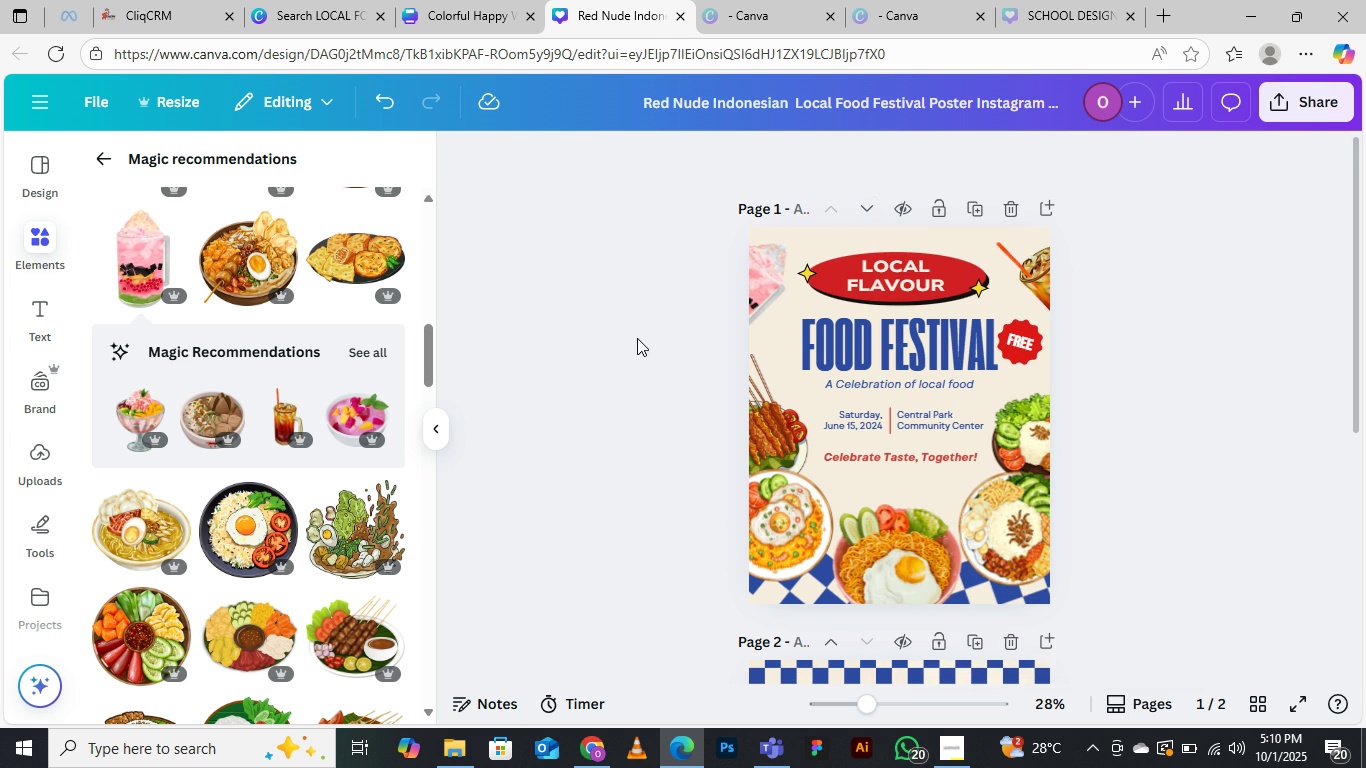 
left_click([806, 231])
 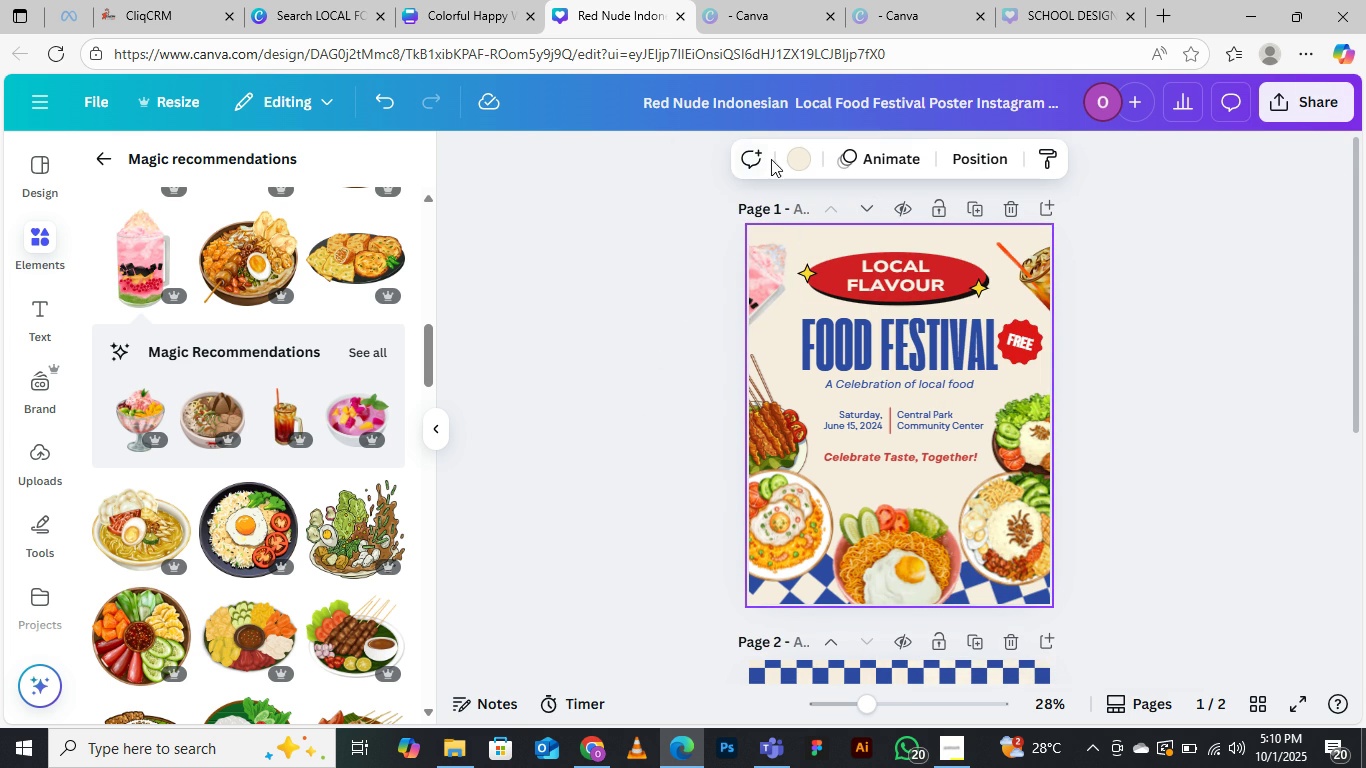 
left_click([797, 158])
 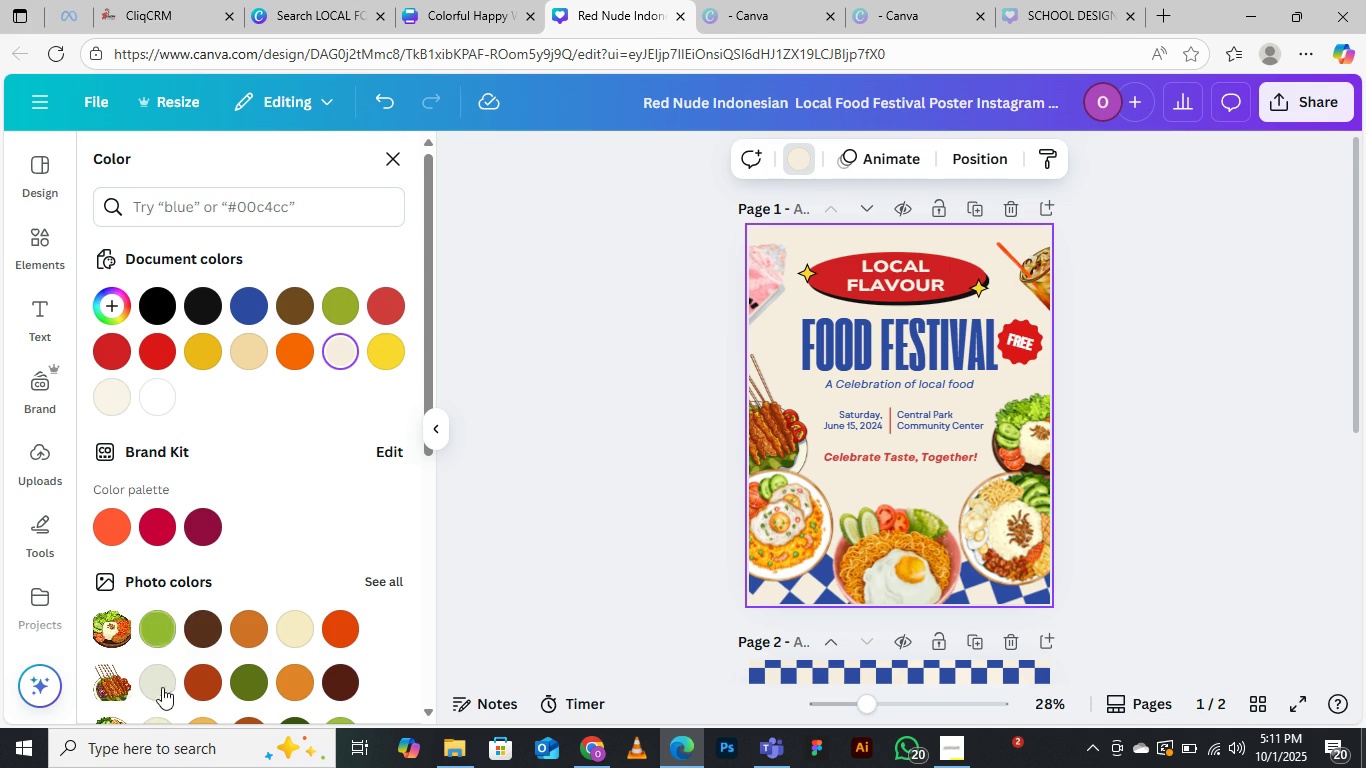 
left_click([157, 683])
 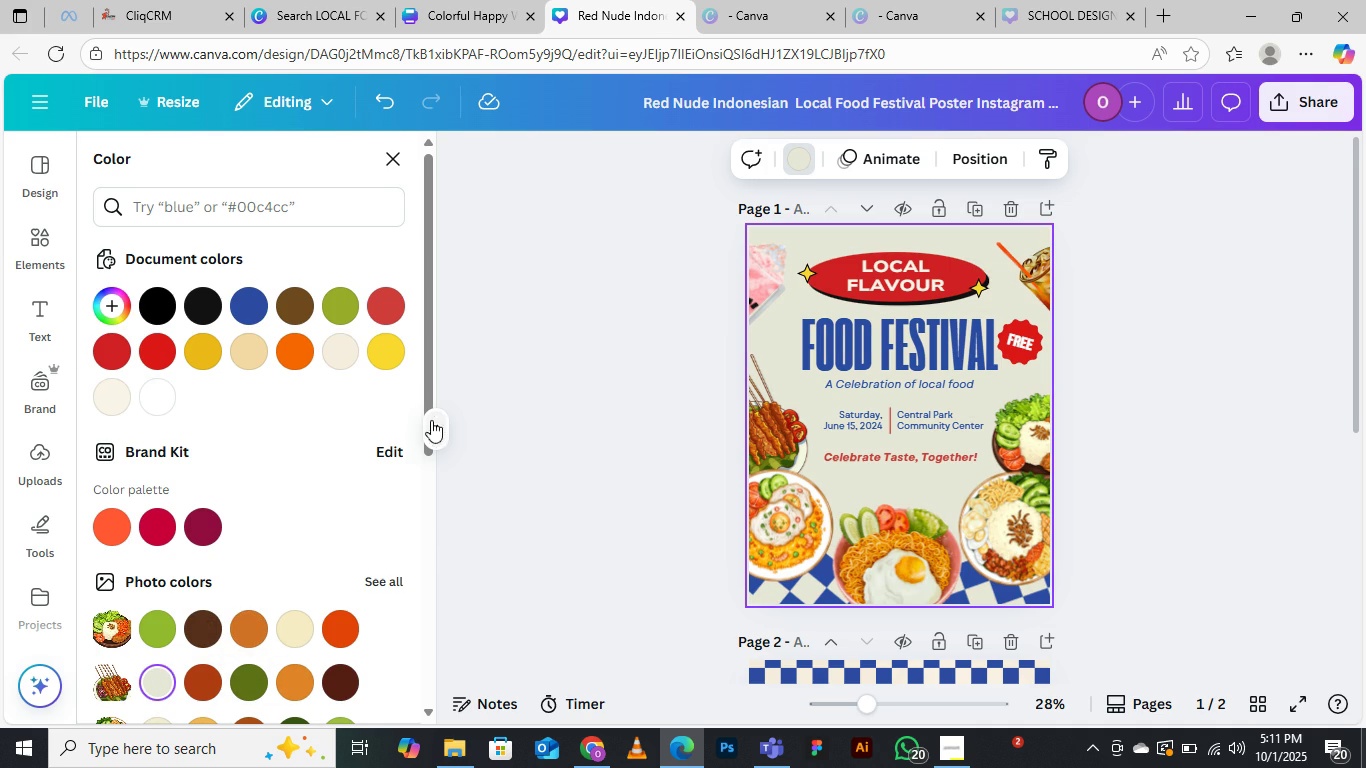 
scroll: coordinate [128, 642], scroll_direction: down, amount: 1.0
 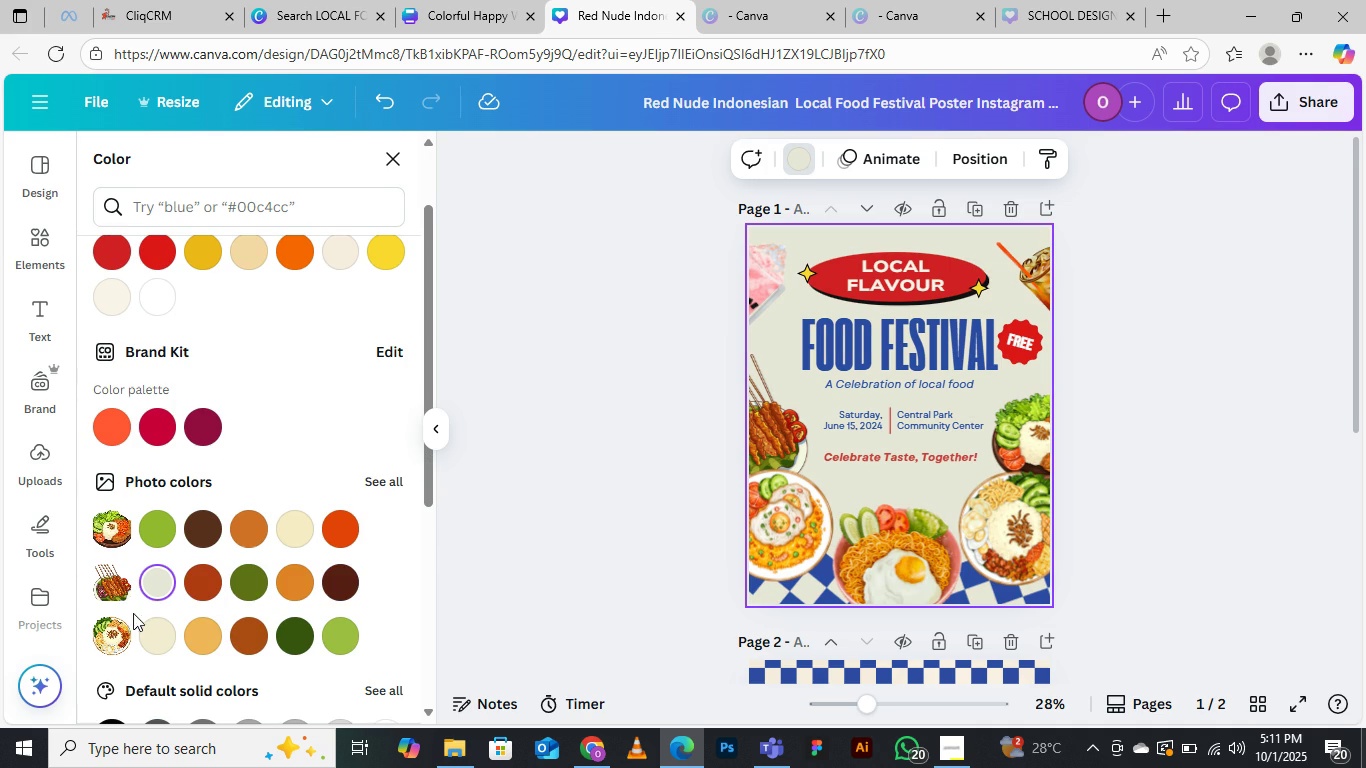 
mouse_move([164, 596])
 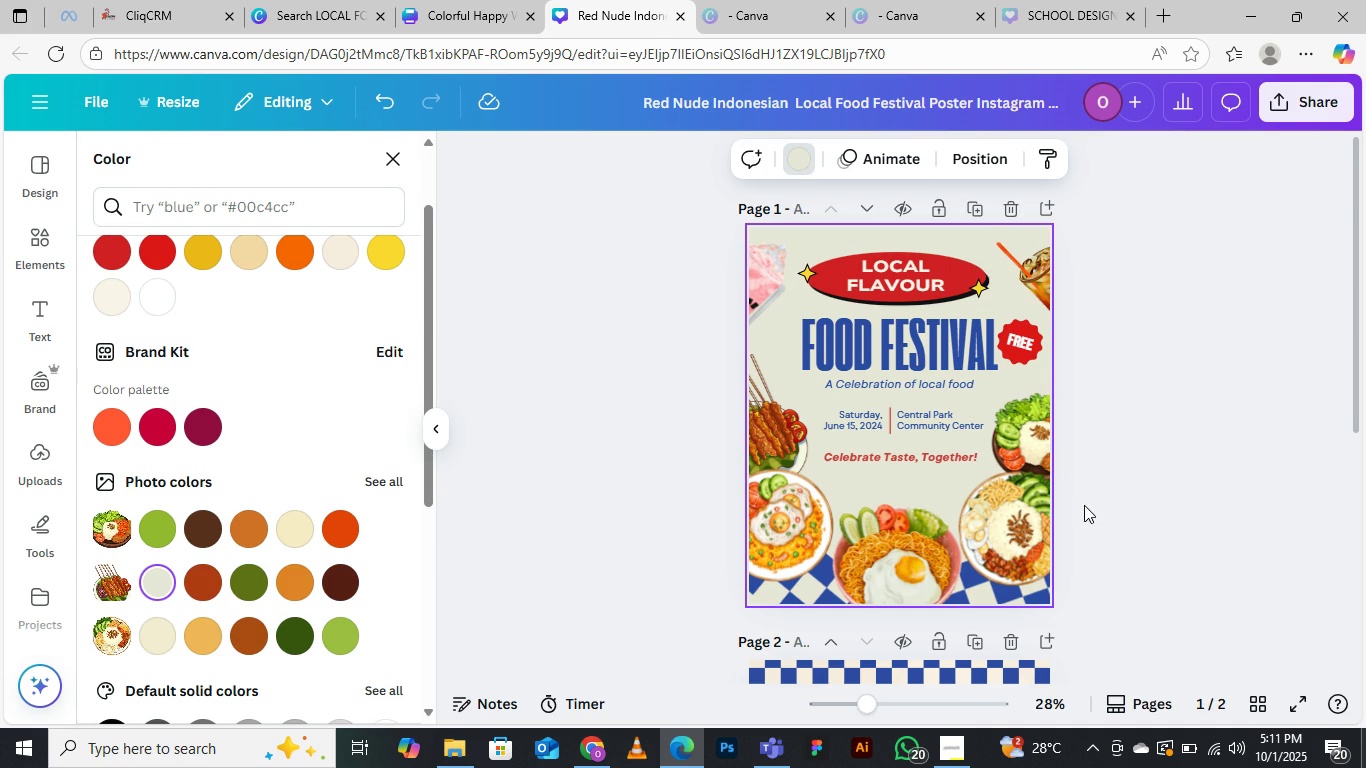 
scroll: coordinate [1069, 461], scroll_direction: down, amount: 2.0
 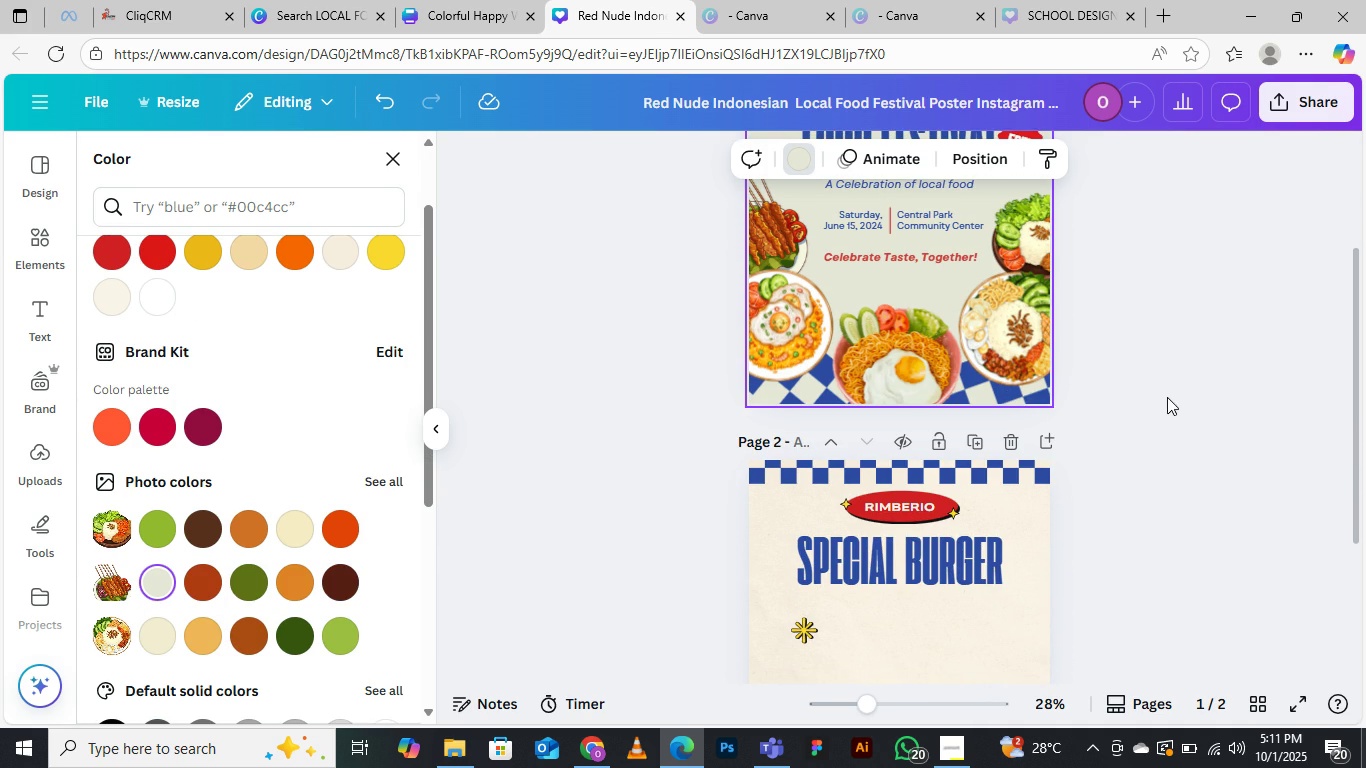 
scroll: coordinate [1167, 390], scroll_direction: up, amount: 2.0
 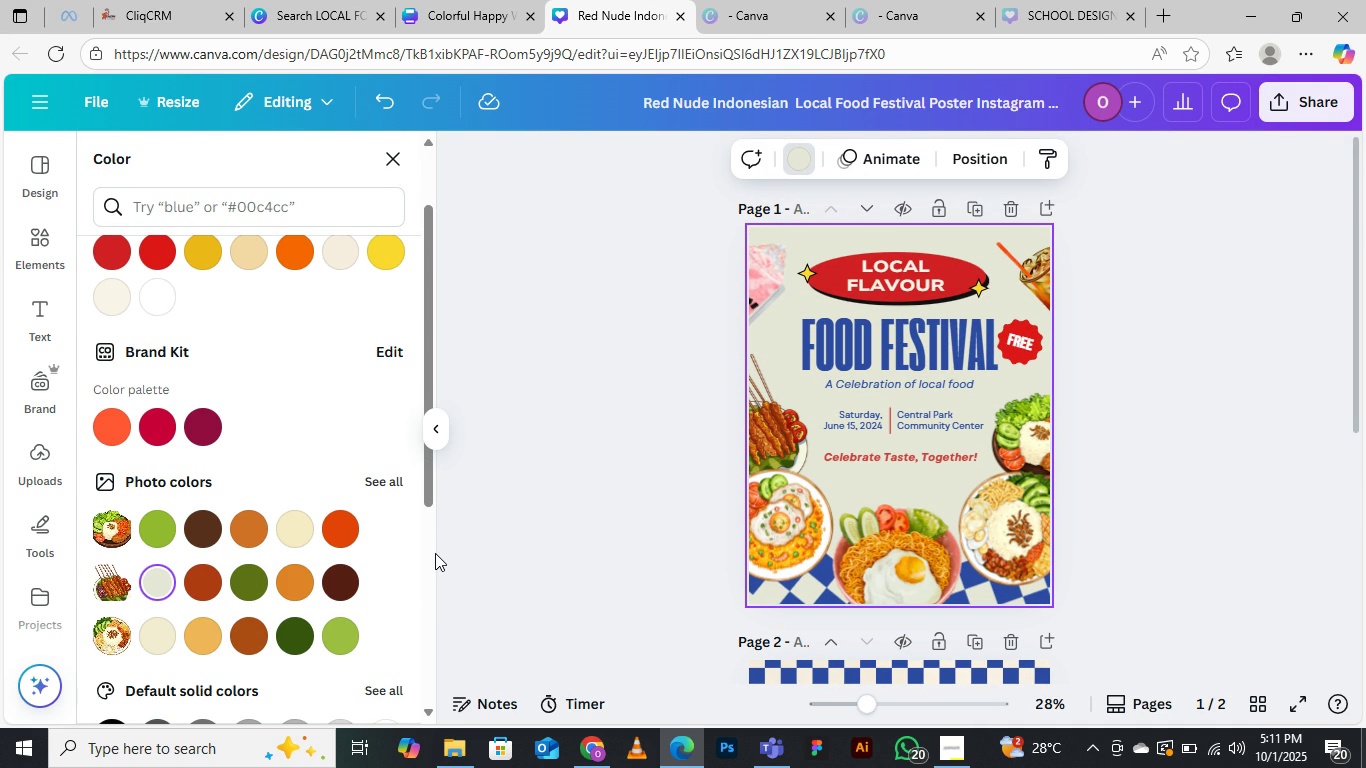 
wait(6.64)
 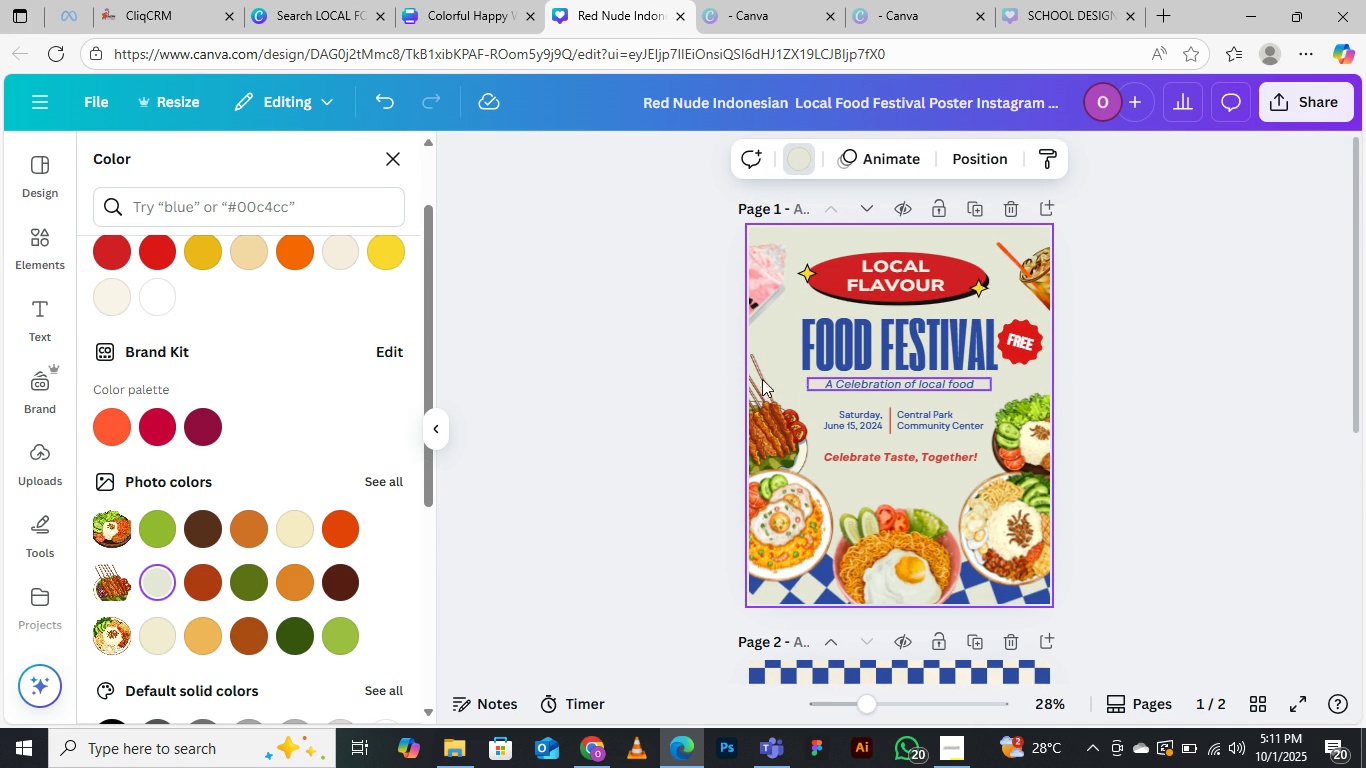 
scroll: coordinate [431, 540], scroll_direction: up, amount: 3.0
 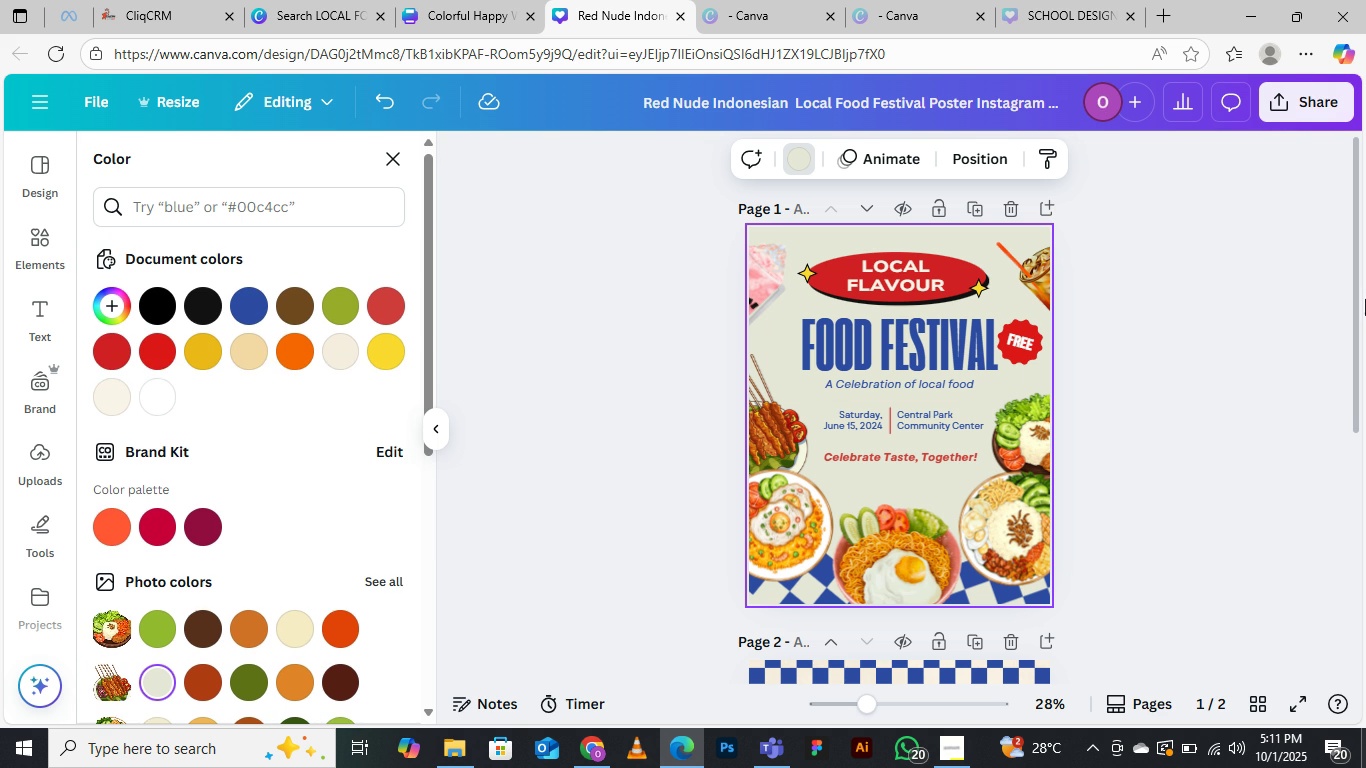 
left_click([1234, 298])
 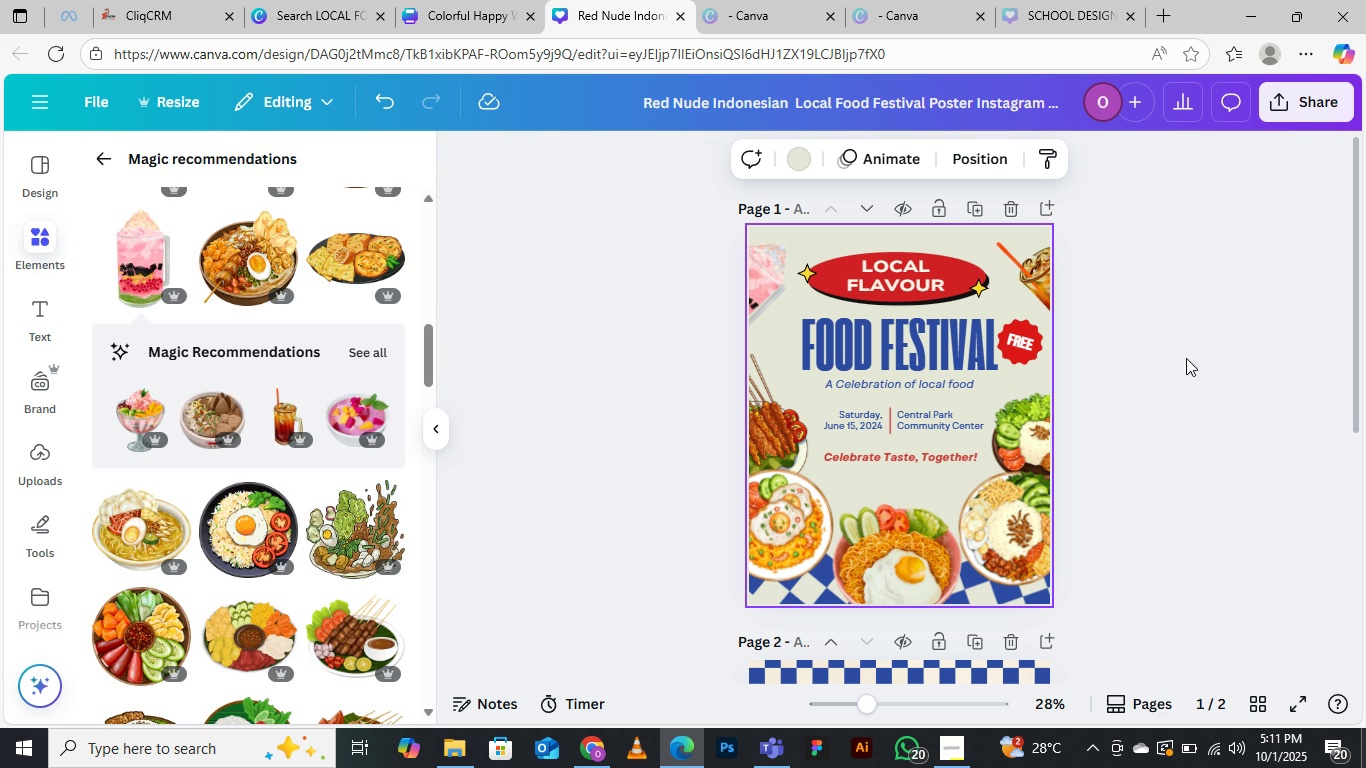 
left_click([1166, 358])
 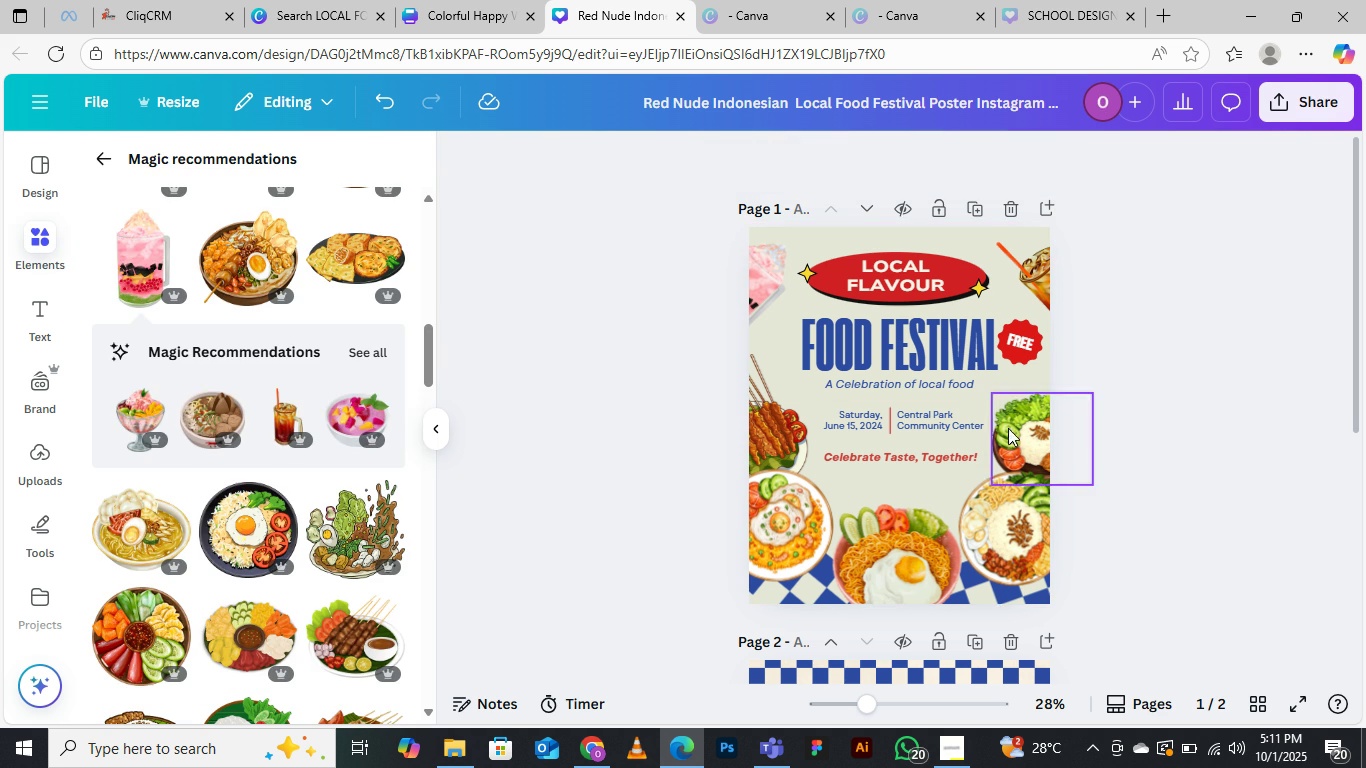 
scroll: coordinate [989, 428], scroll_direction: none, amount: 0.0